 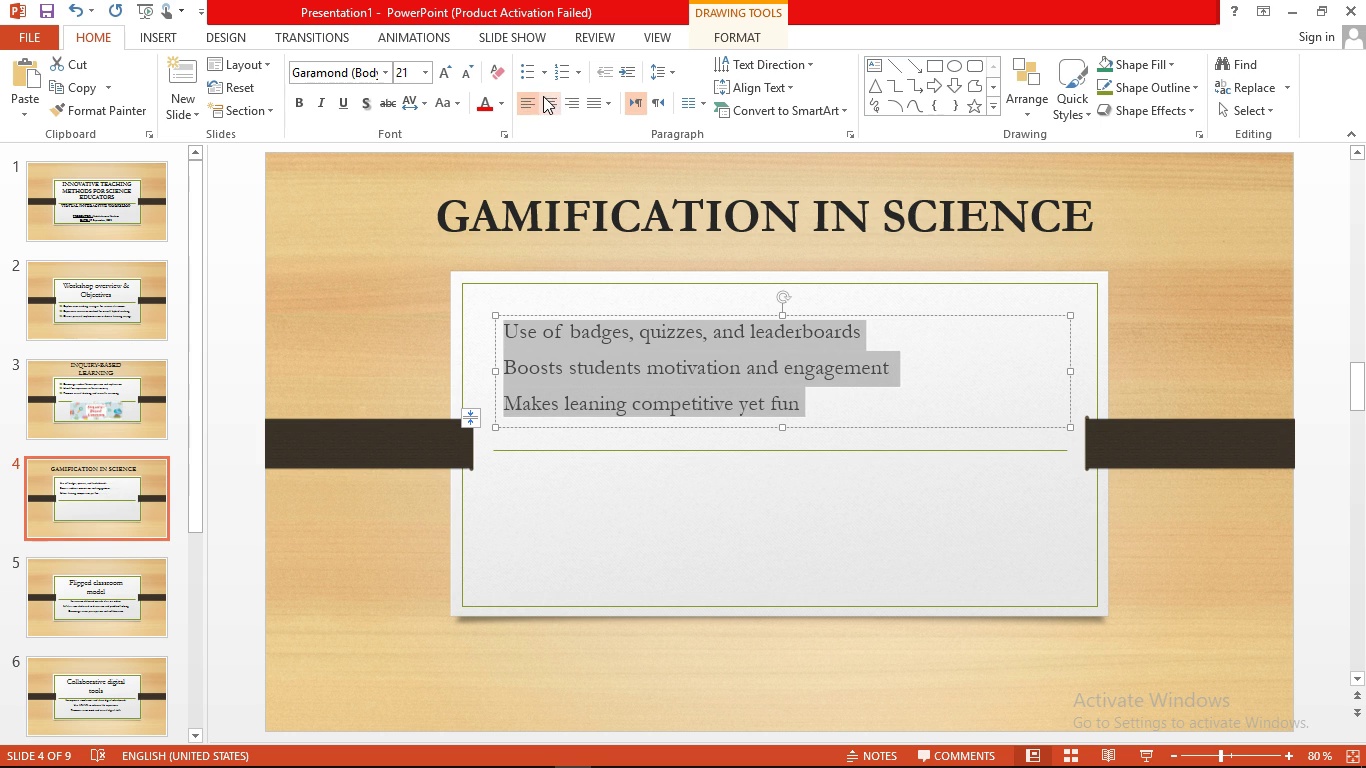 
left_click([542, 71])
 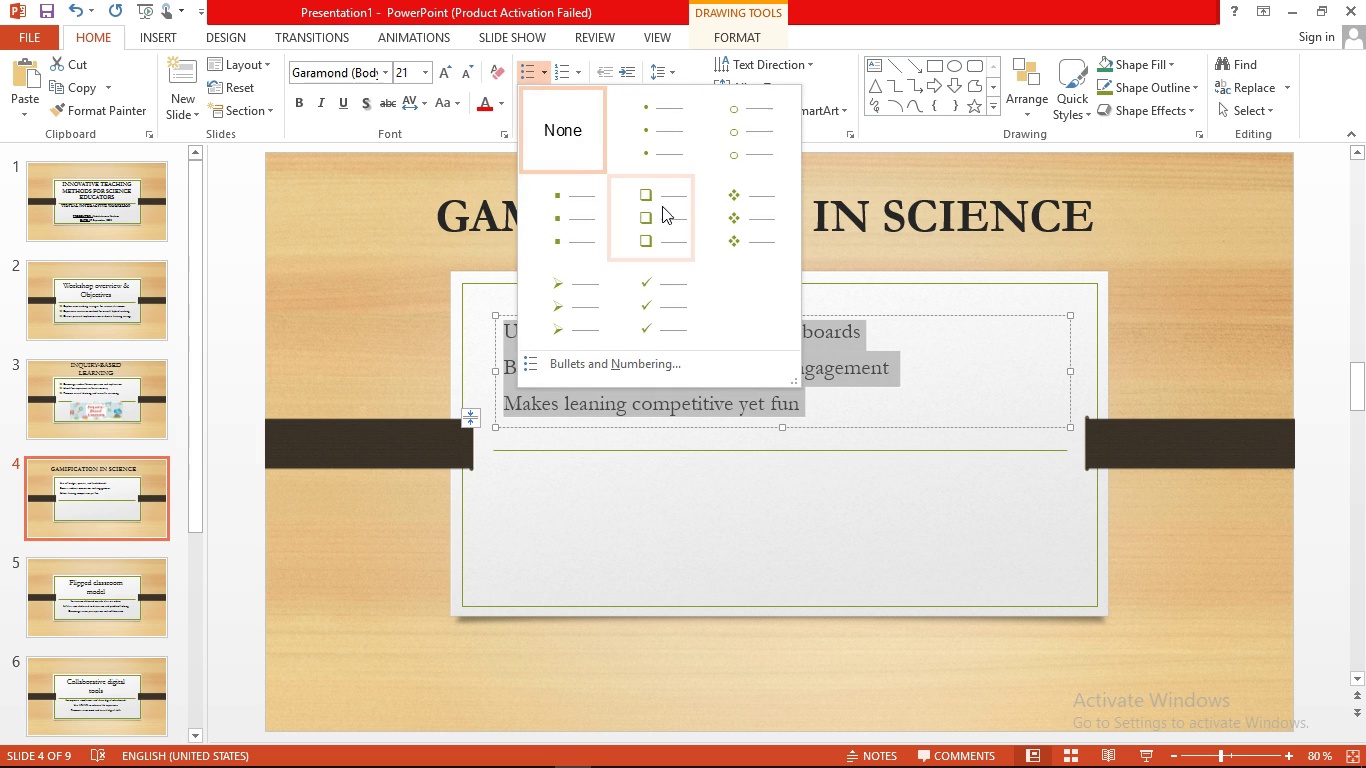 
left_click([662, 208])
 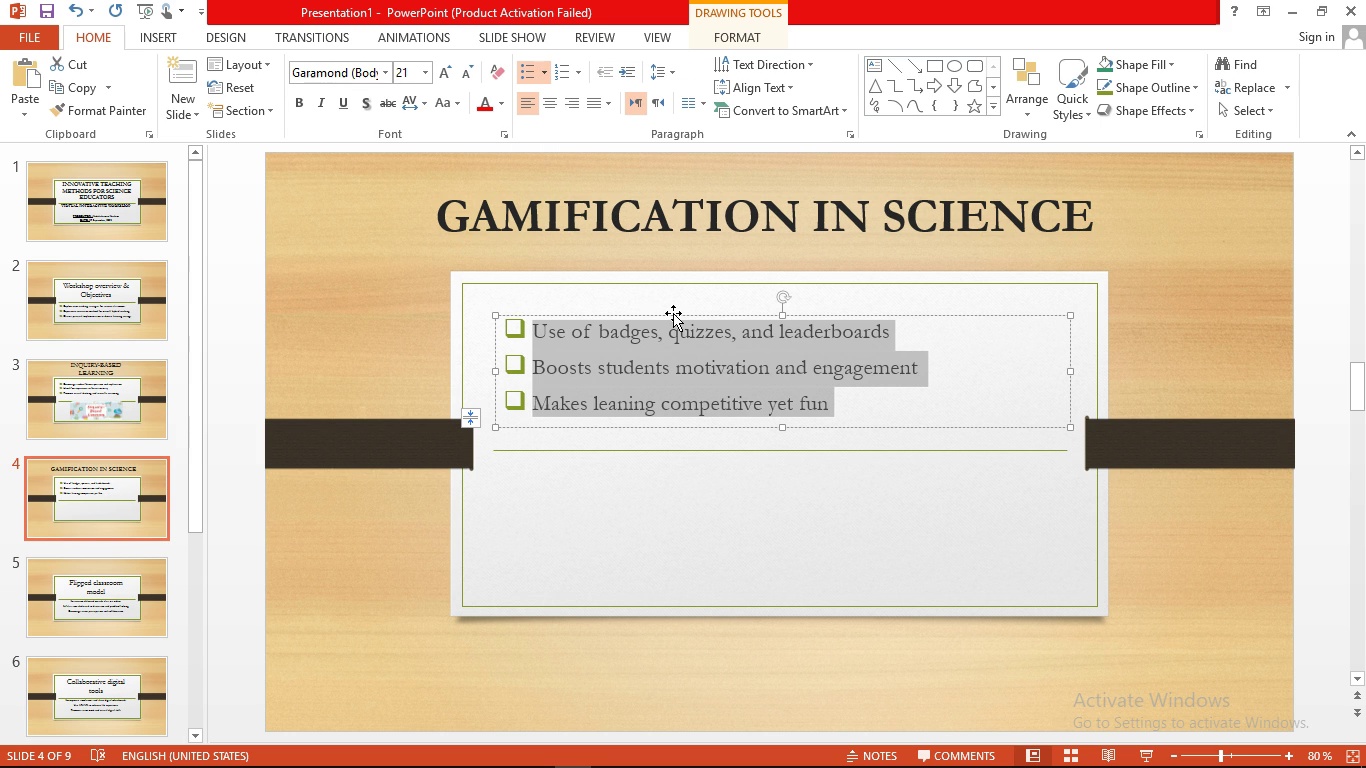 
mouse_move([628, 303])
 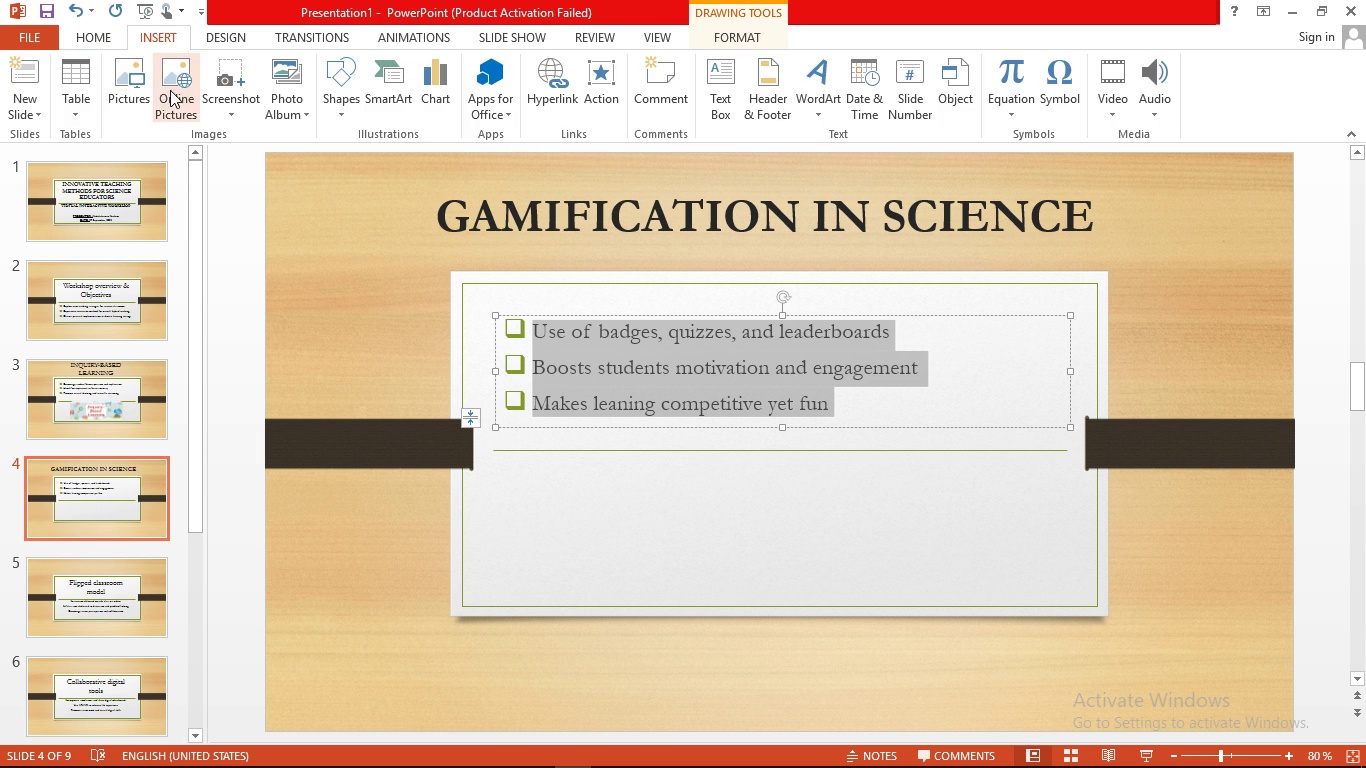 
left_click([142, 94])
 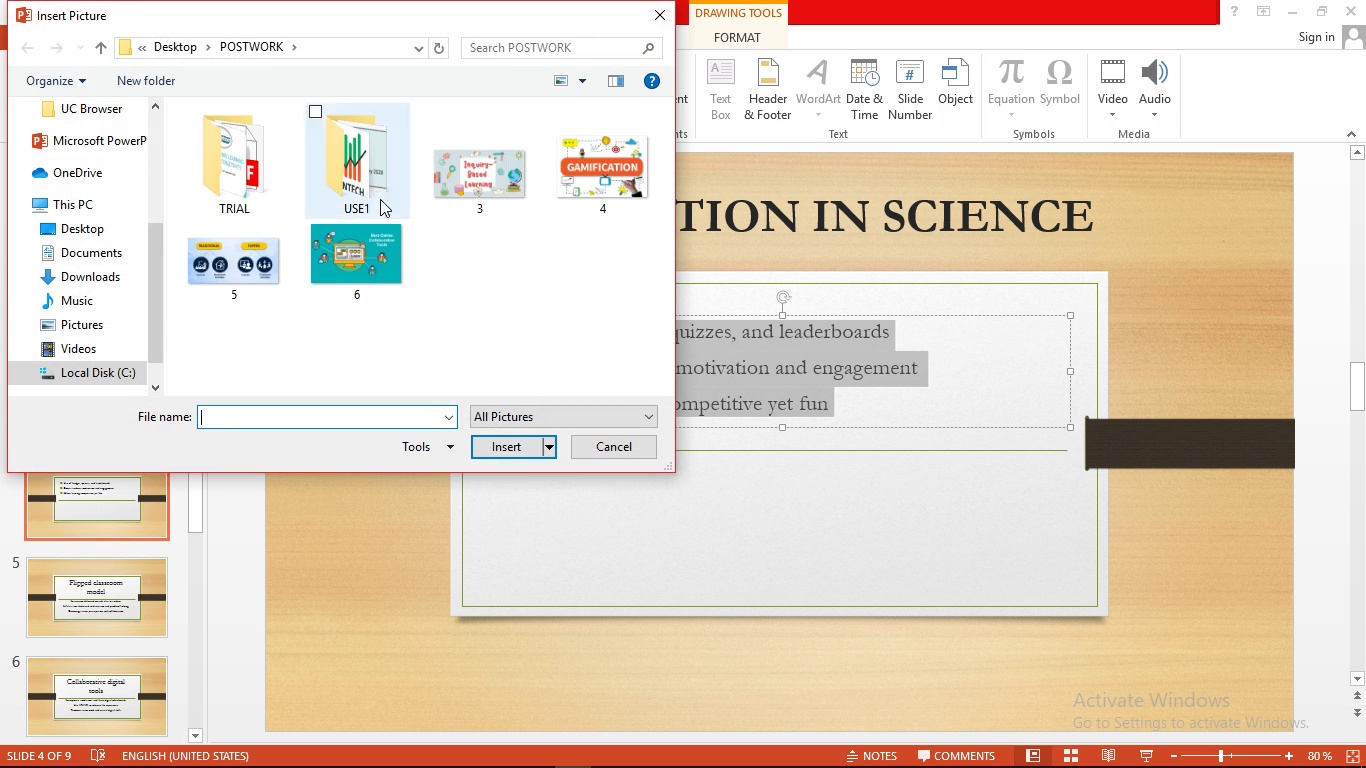 
double_click([572, 193])